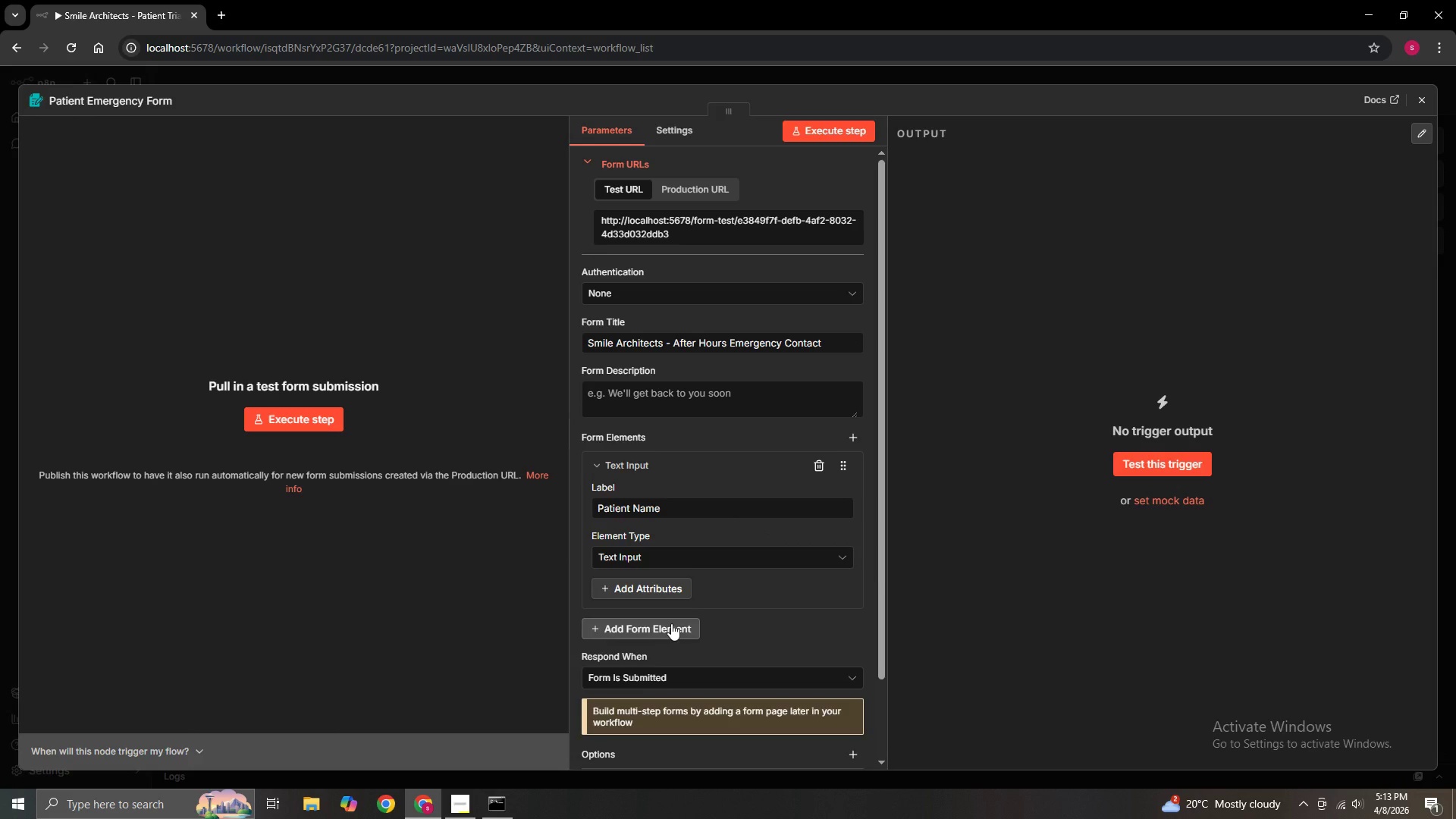 
left_click([671, 623])
 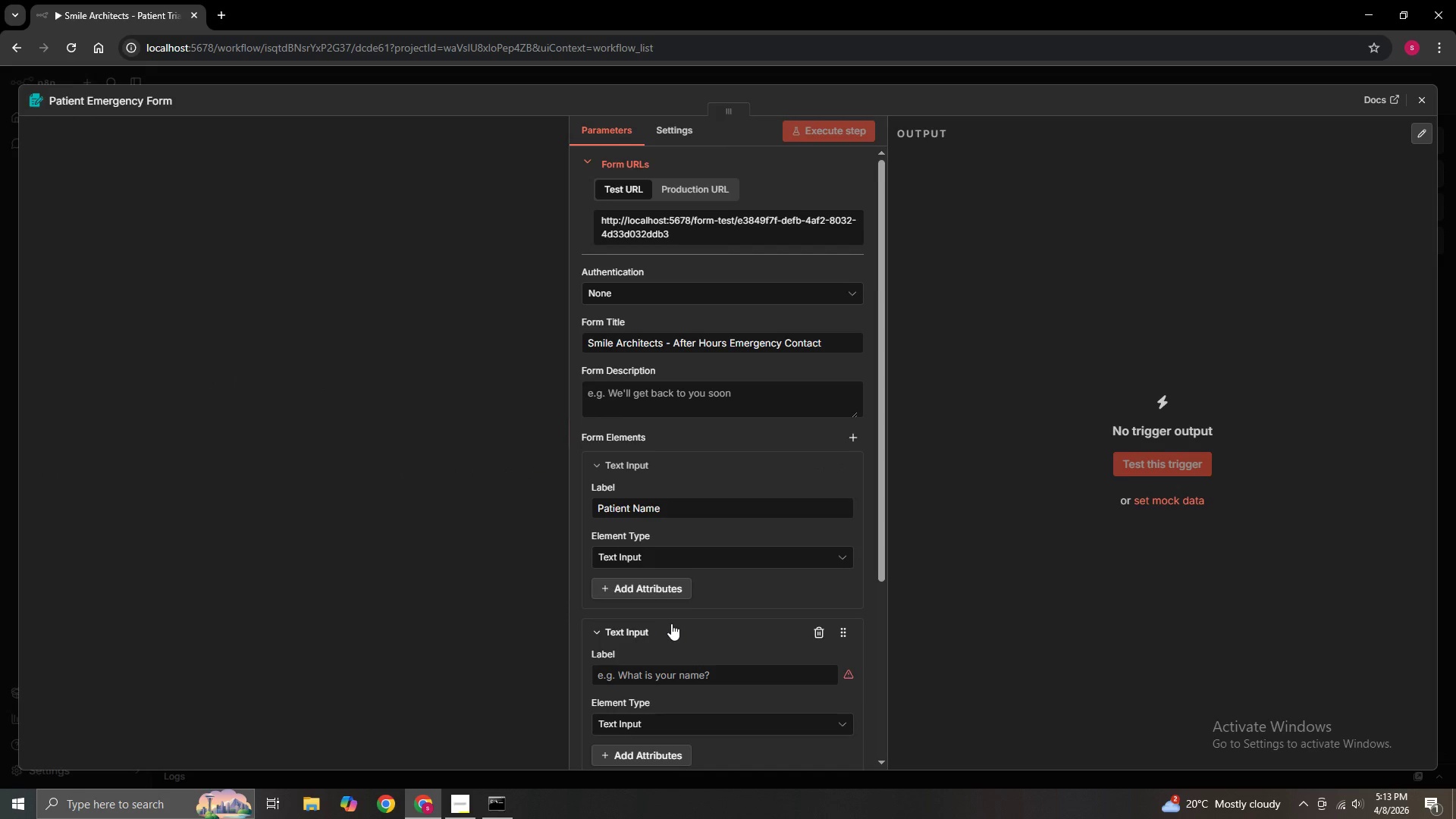 
scroll: coordinate [682, 623], scroll_direction: down, amount: 3.0
 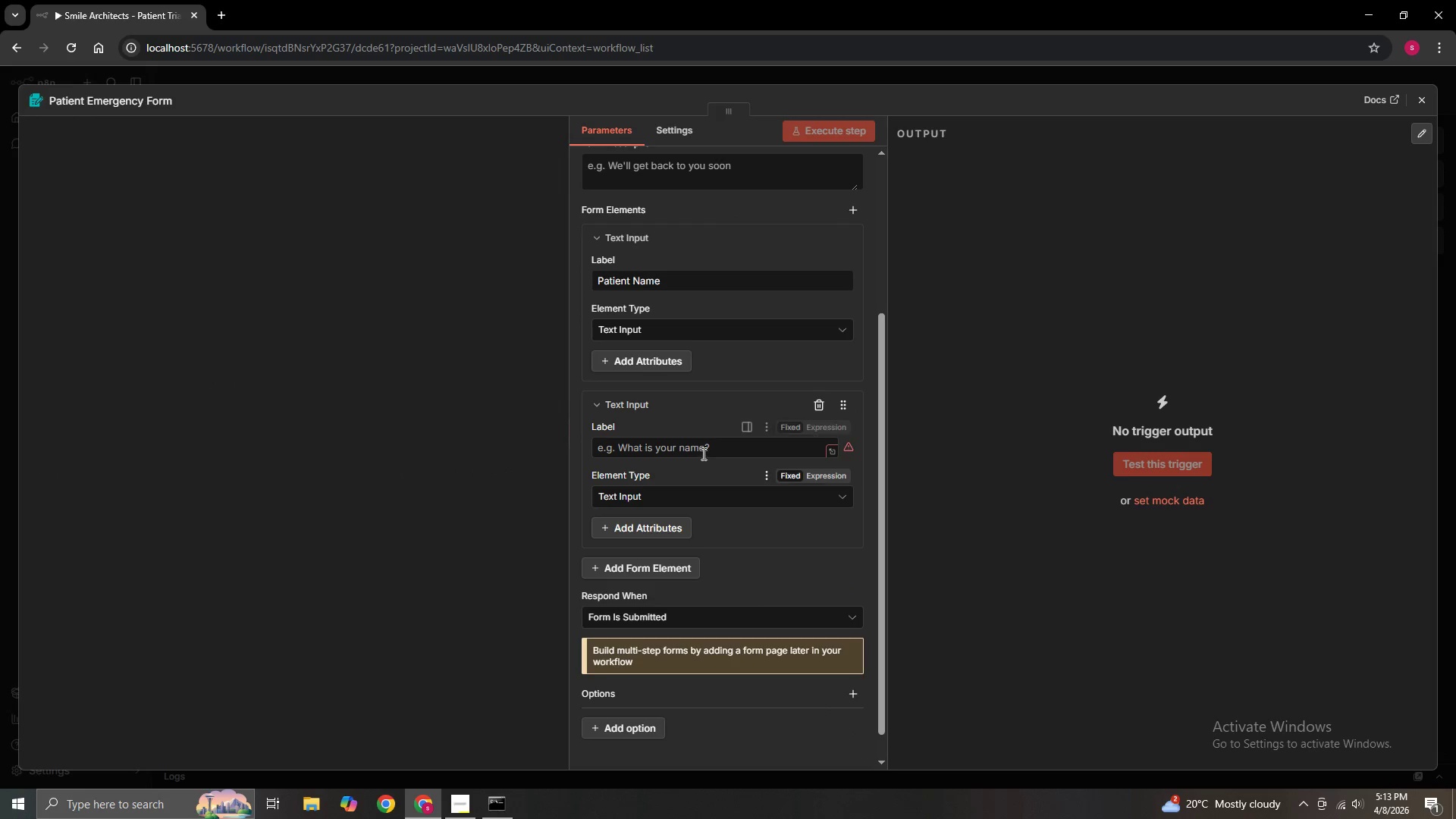 
left_click([700, 451])
 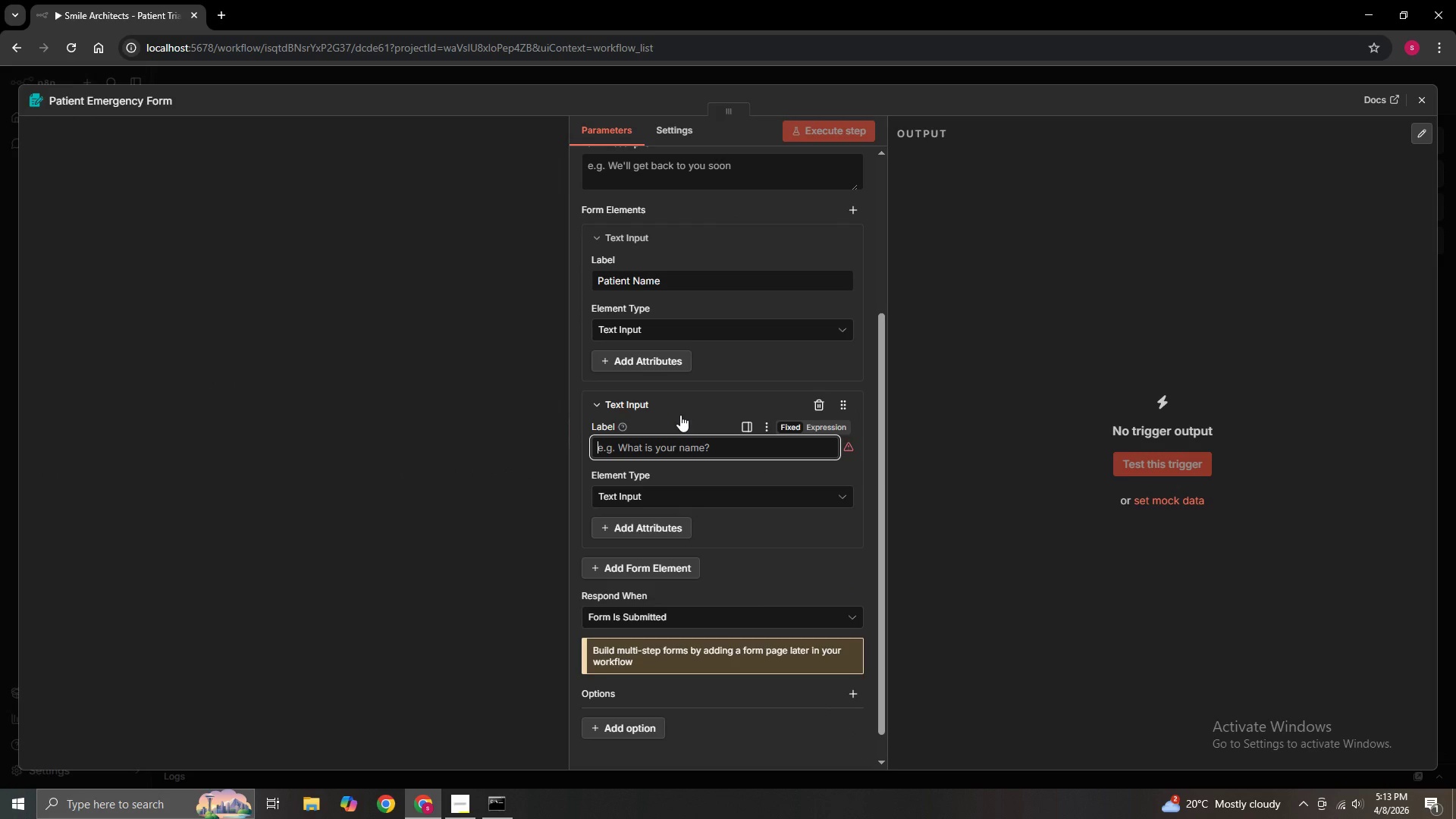 
type(Phone Number)
 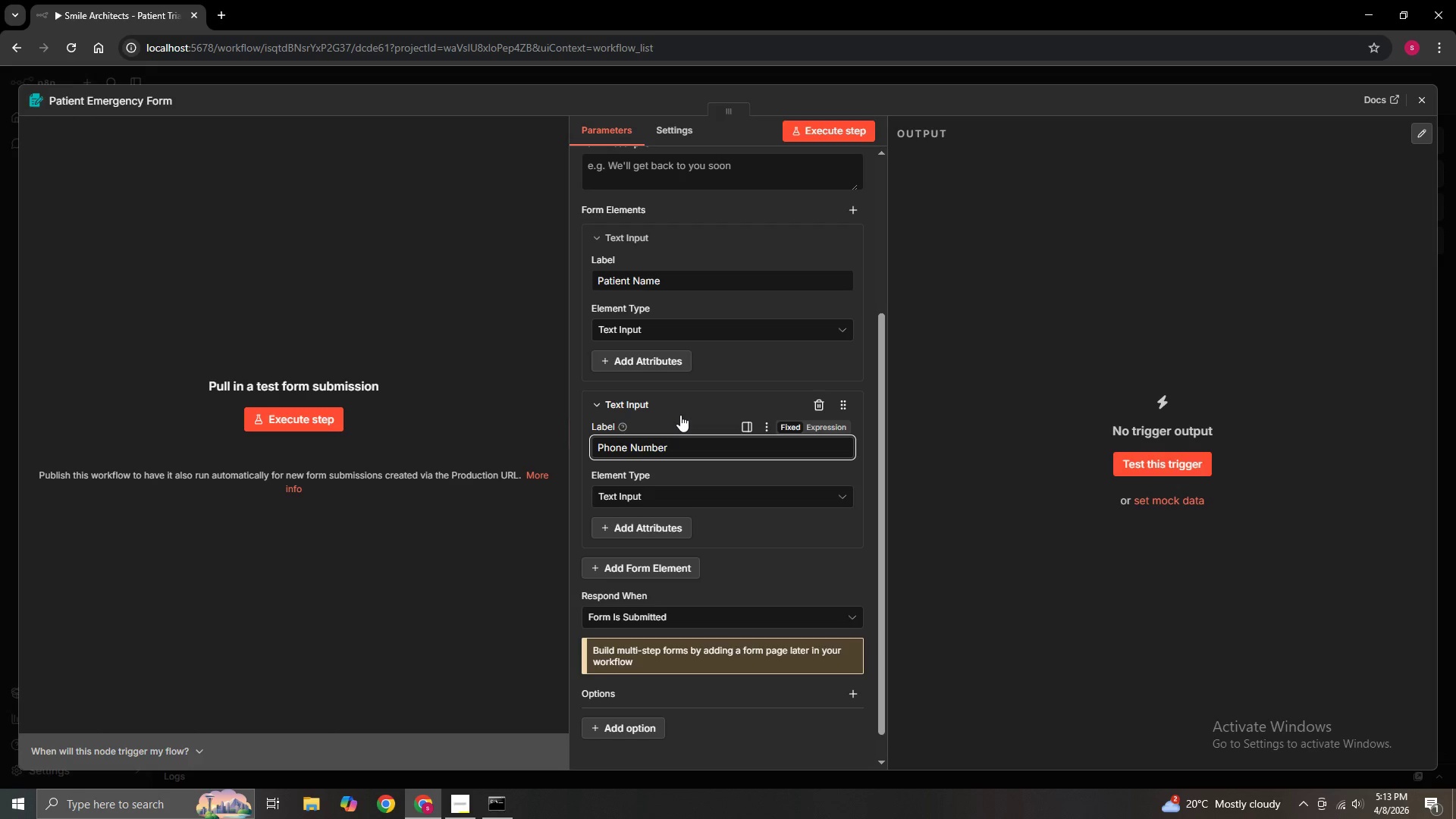 
left_click([766, 535])
 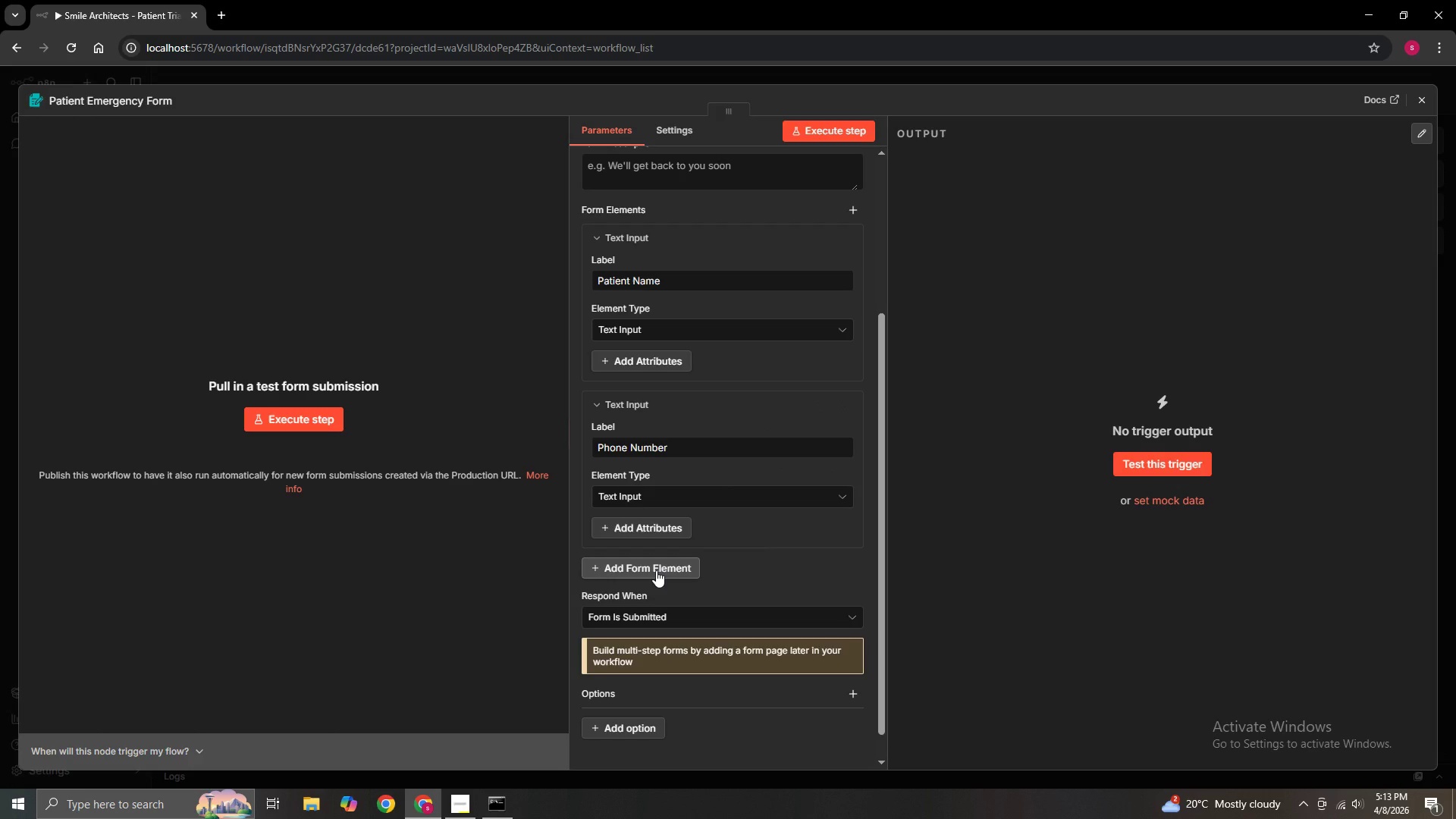 
left_click([656, 570])
 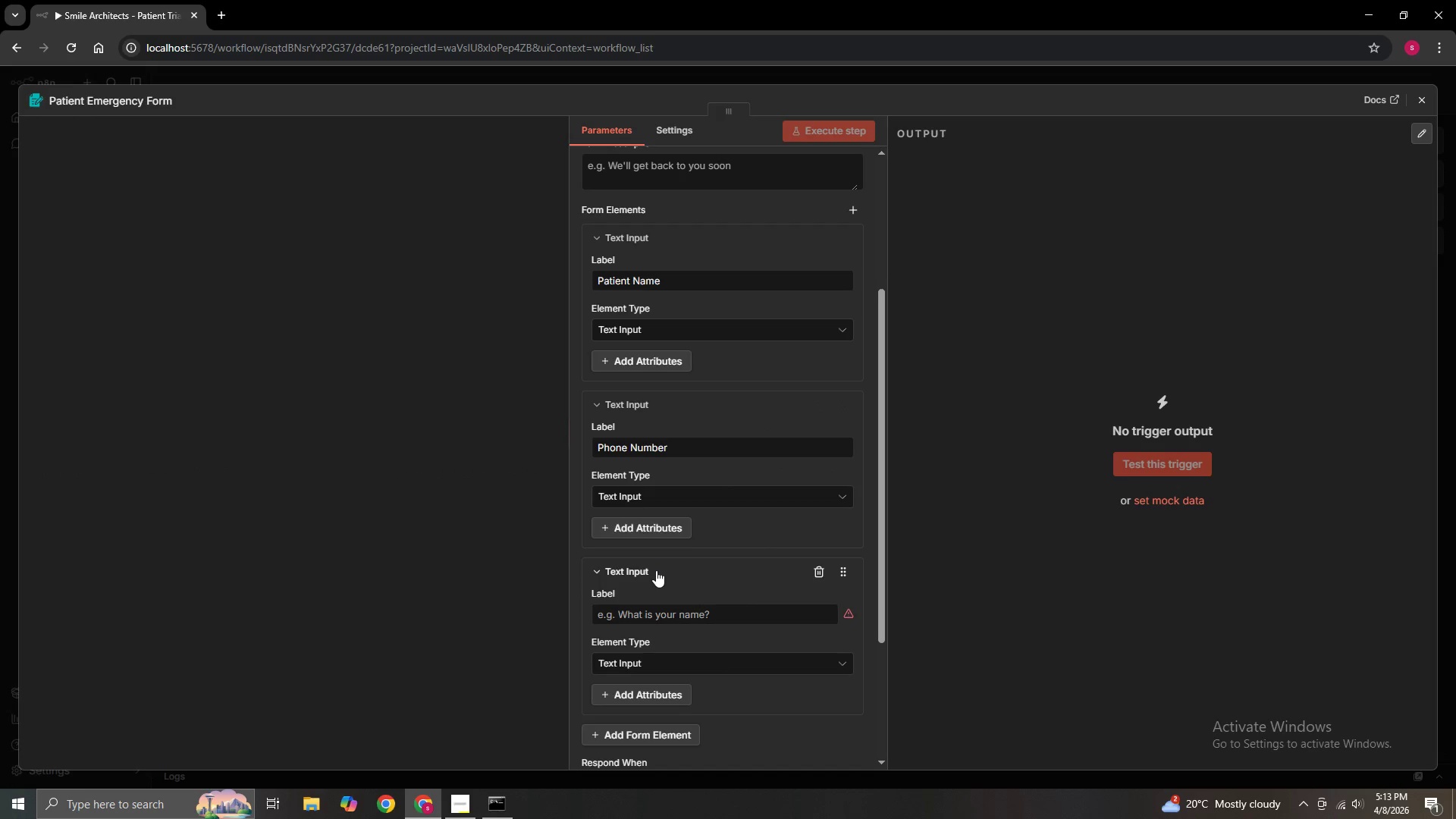 
scroll: coordinate [656, 570], scroll_direction: down, amount: 1.0
 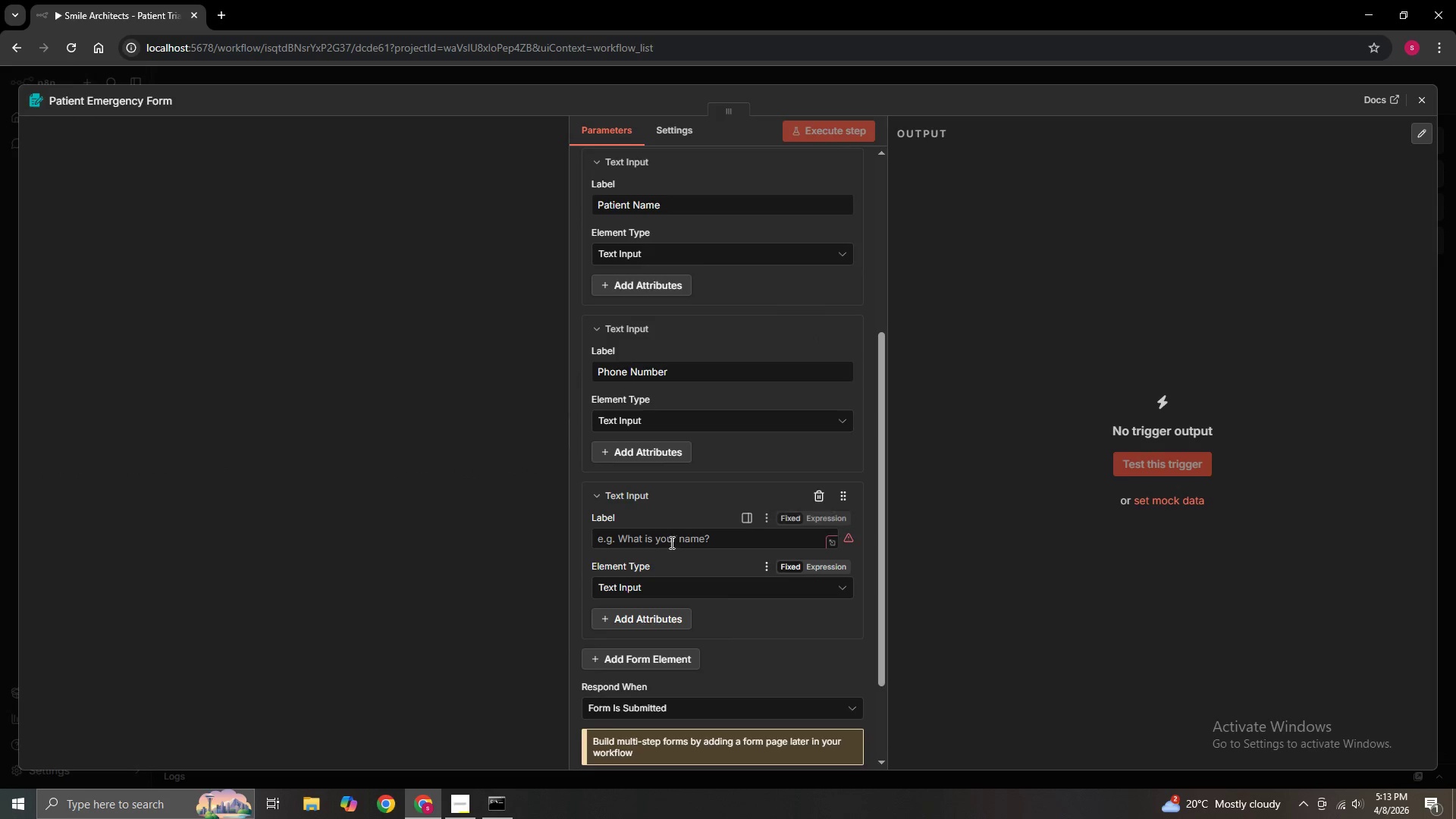 
left_click([670, 542])
 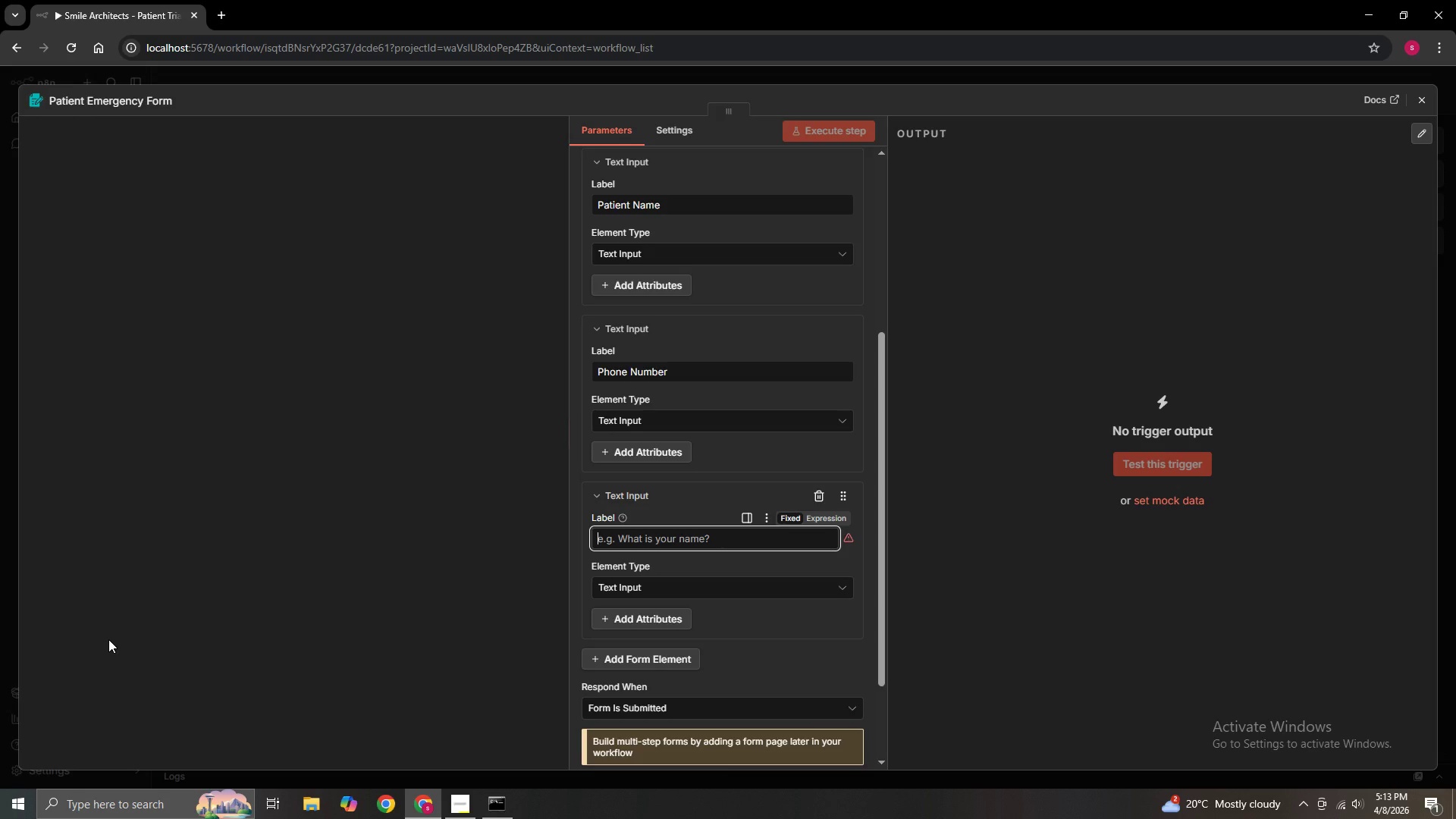 
type(Procedure Type)
 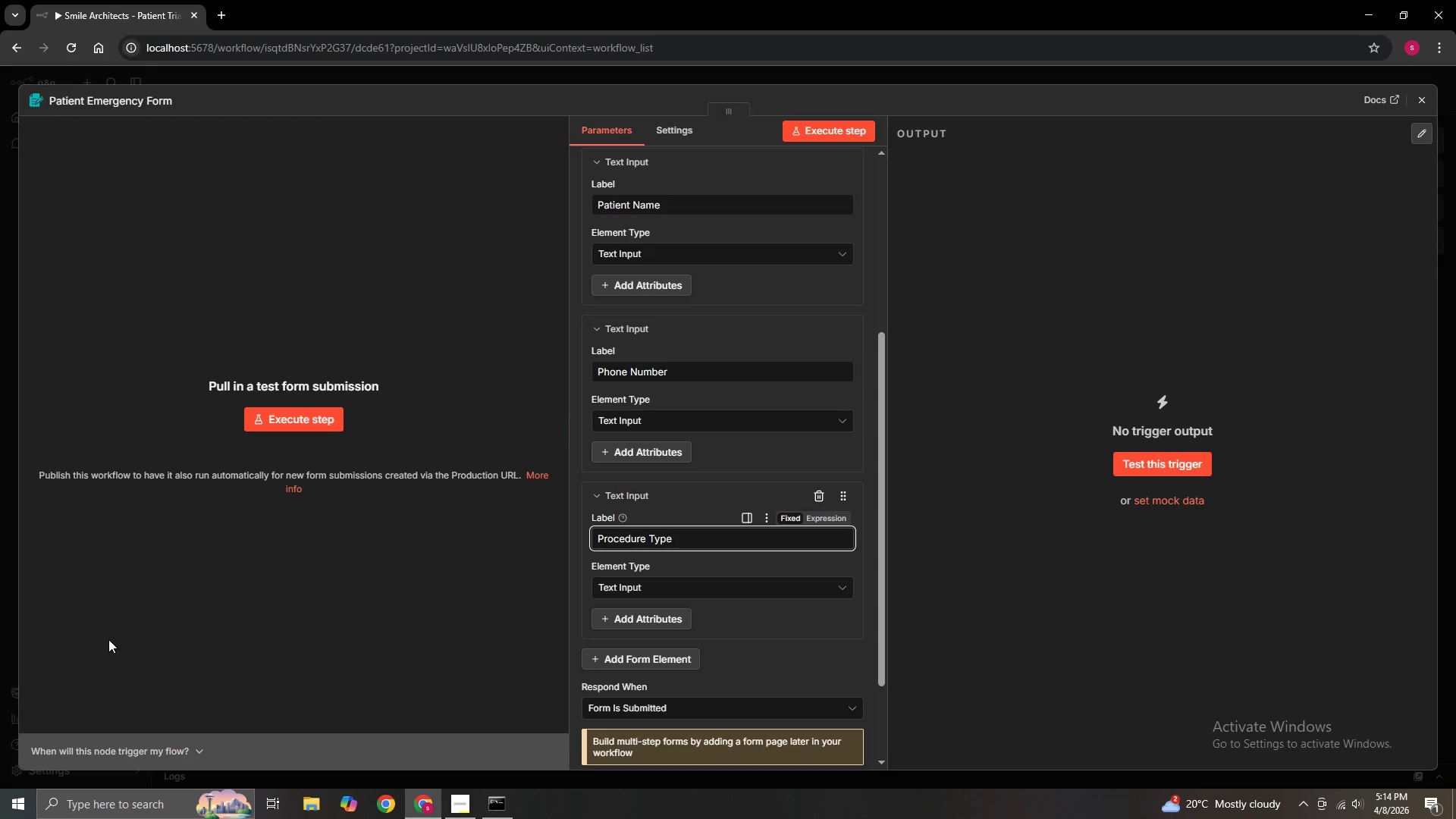 
left_click([667, 592])
 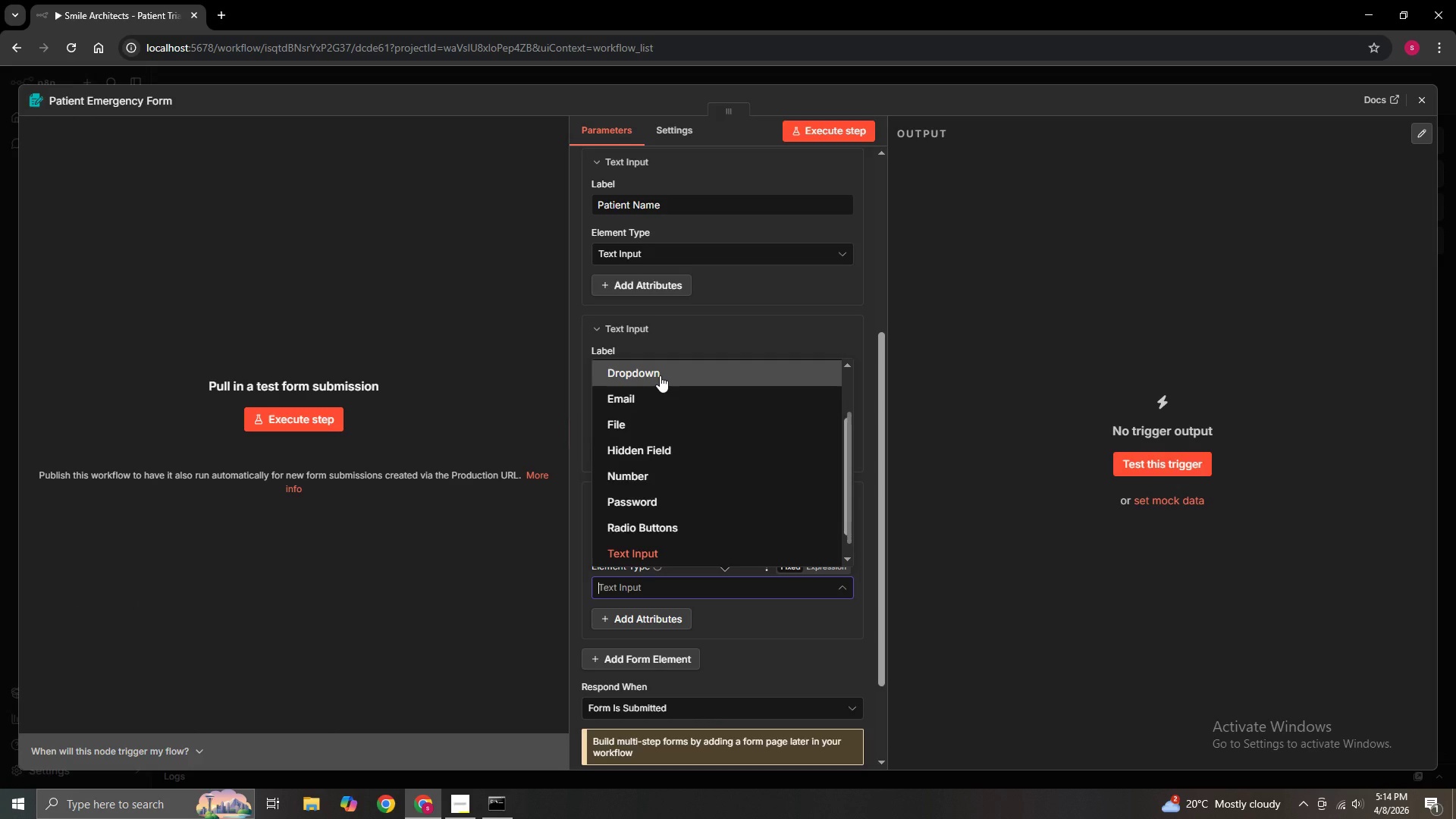 
left_click([660, 375])
 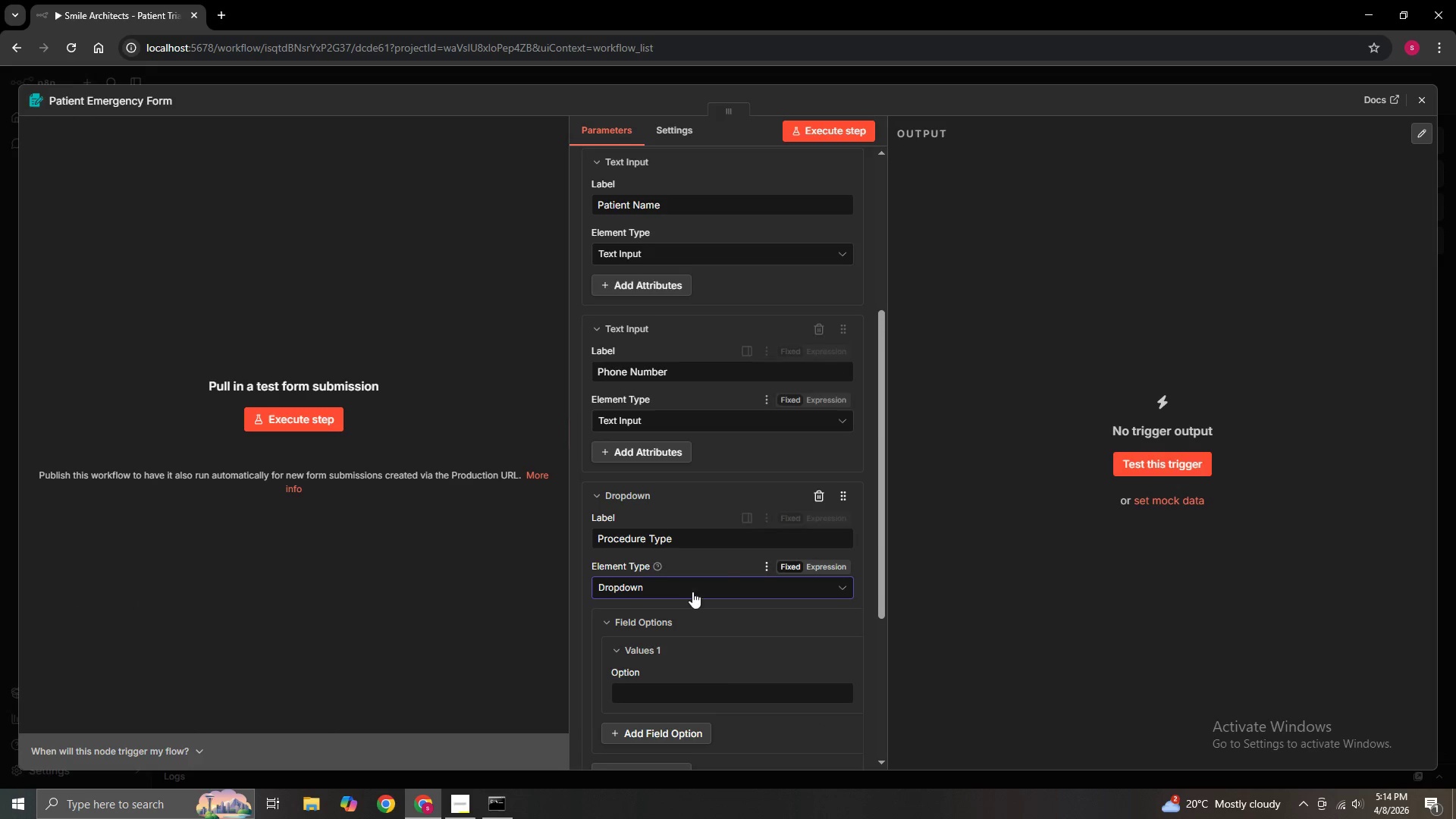 
scroll: coordinate [723, 670], scroll_direction: down, amount: 2.0
 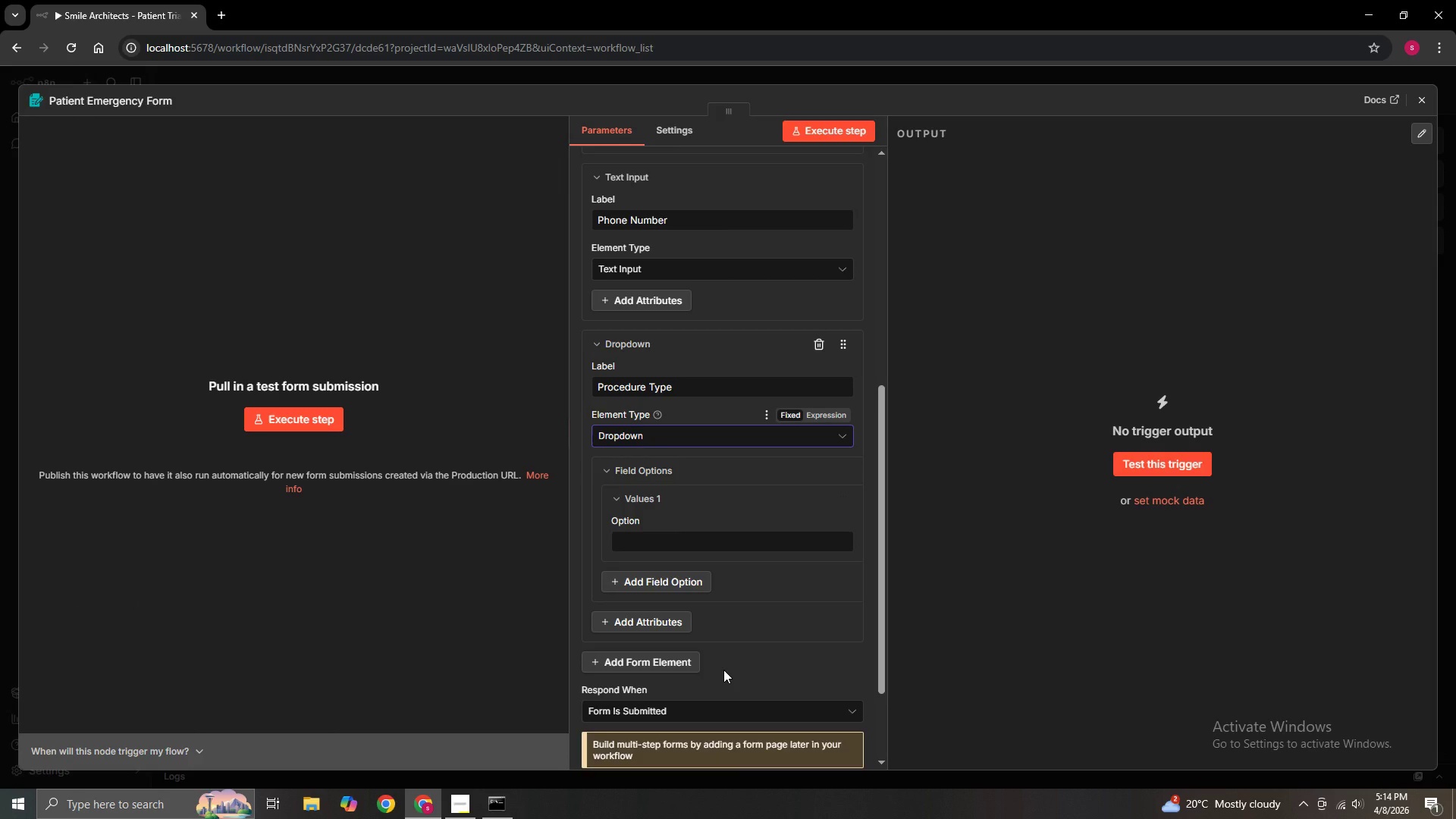 
scroll: coordinate [723, 670], scroll_direction: up, amount: 1.0
 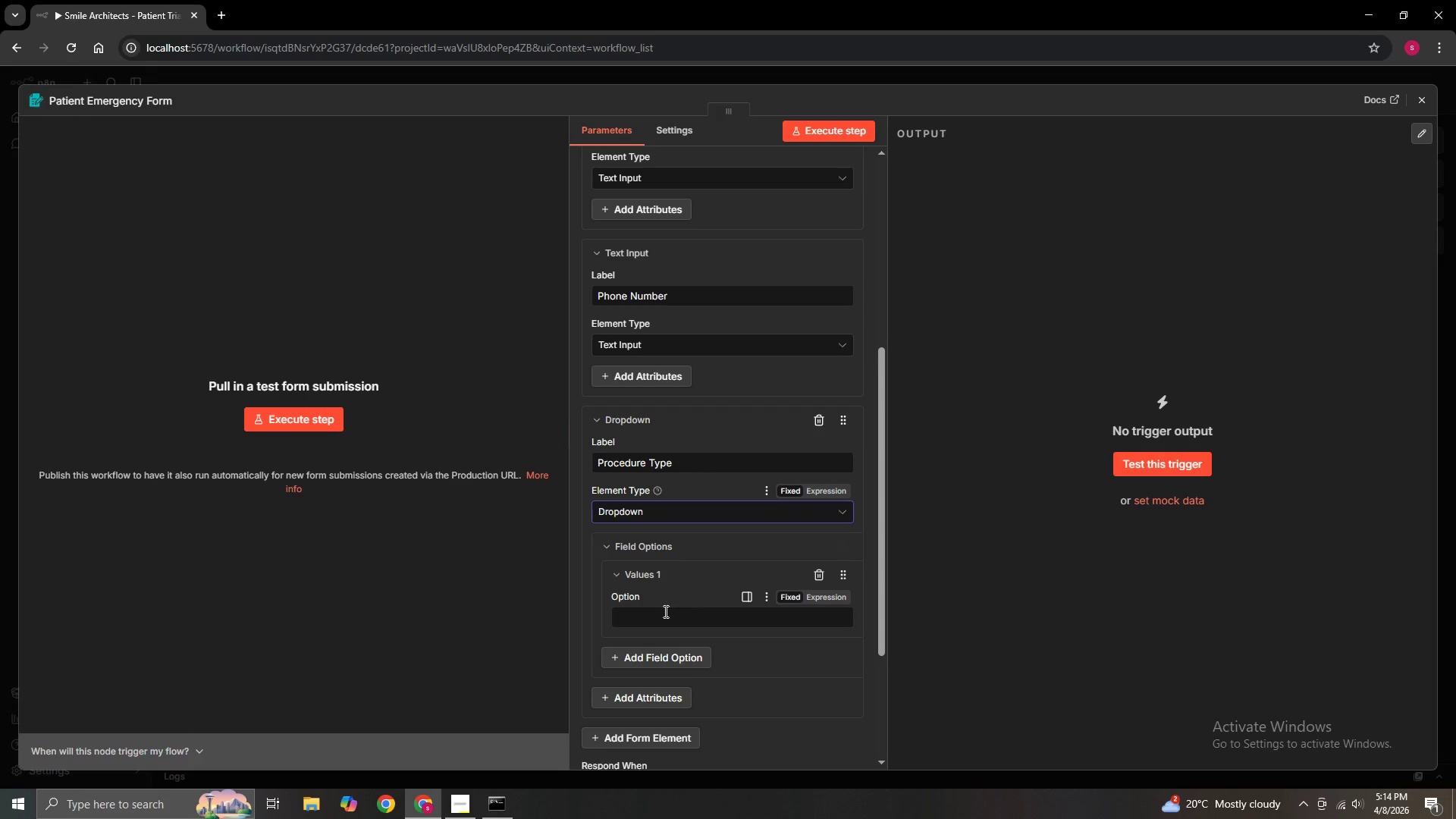 
left_click([660, 615])
 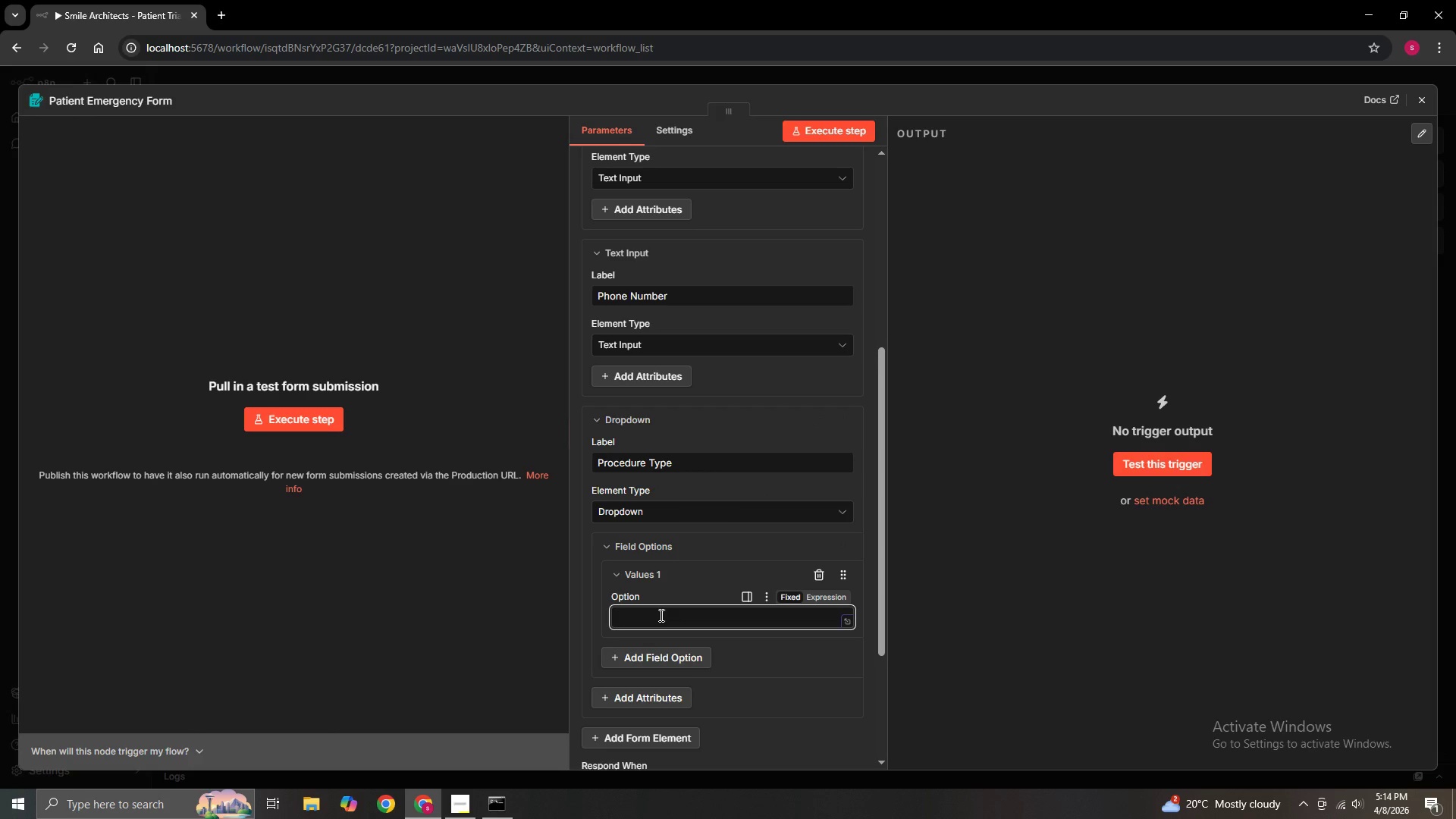 
type(Dental )
 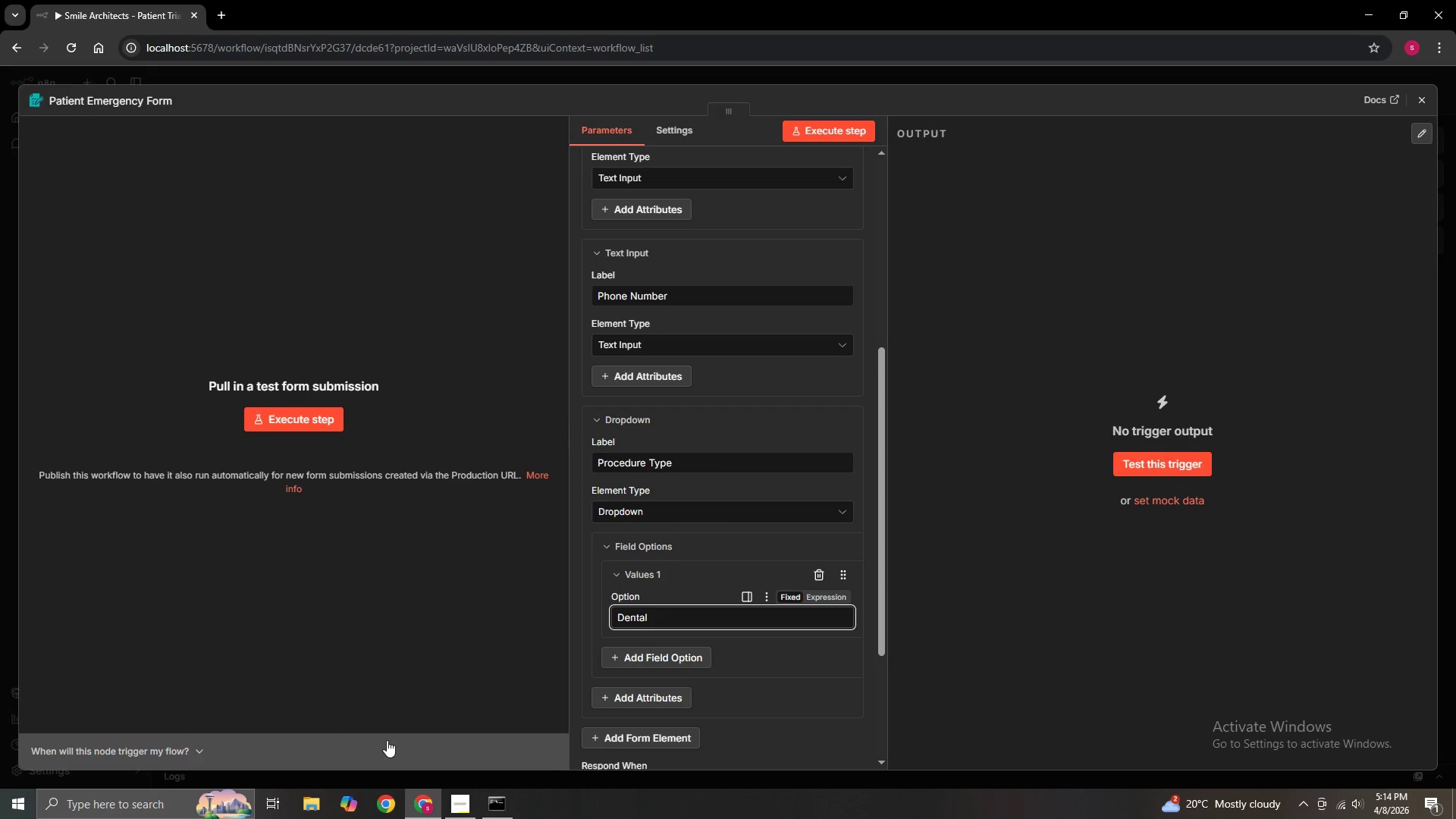 
left_click([454, 793])